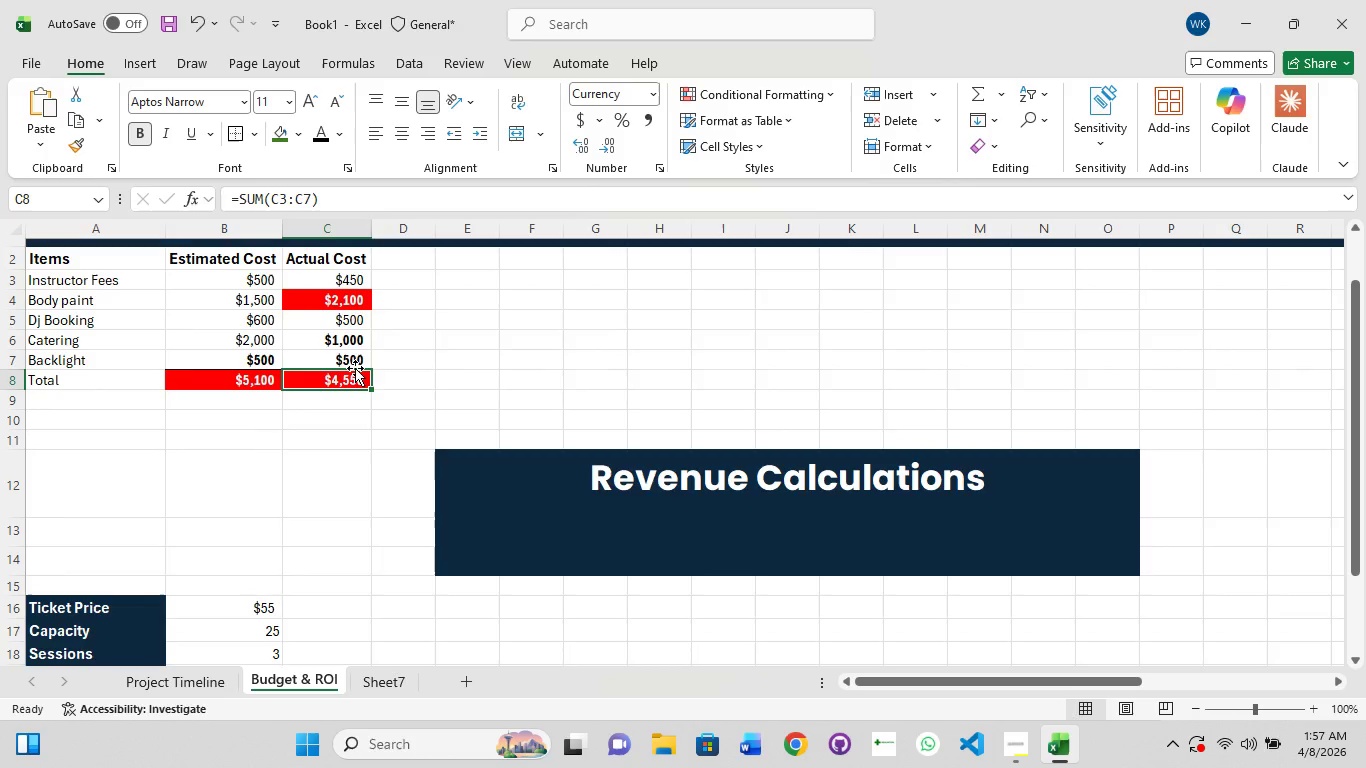 
left_click([358, 359])
 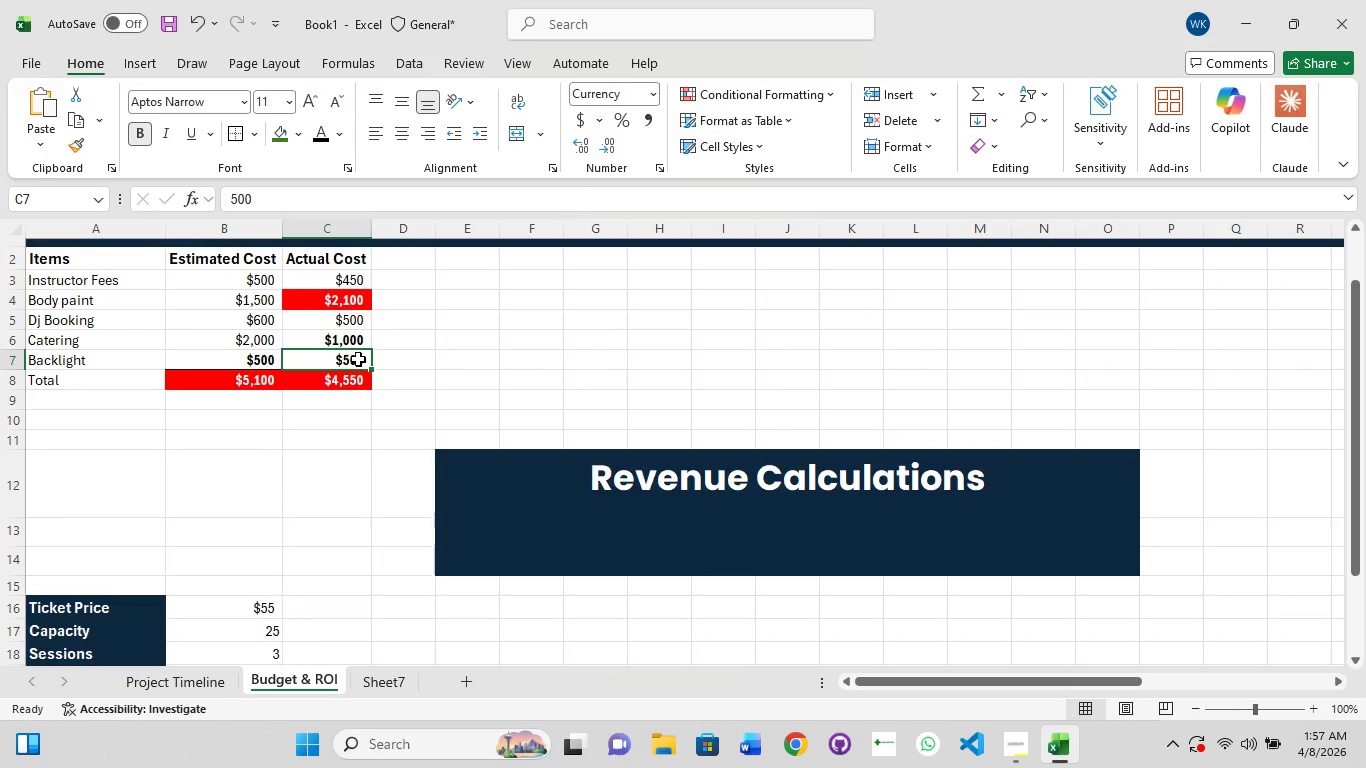 
double_click([358, 359])
 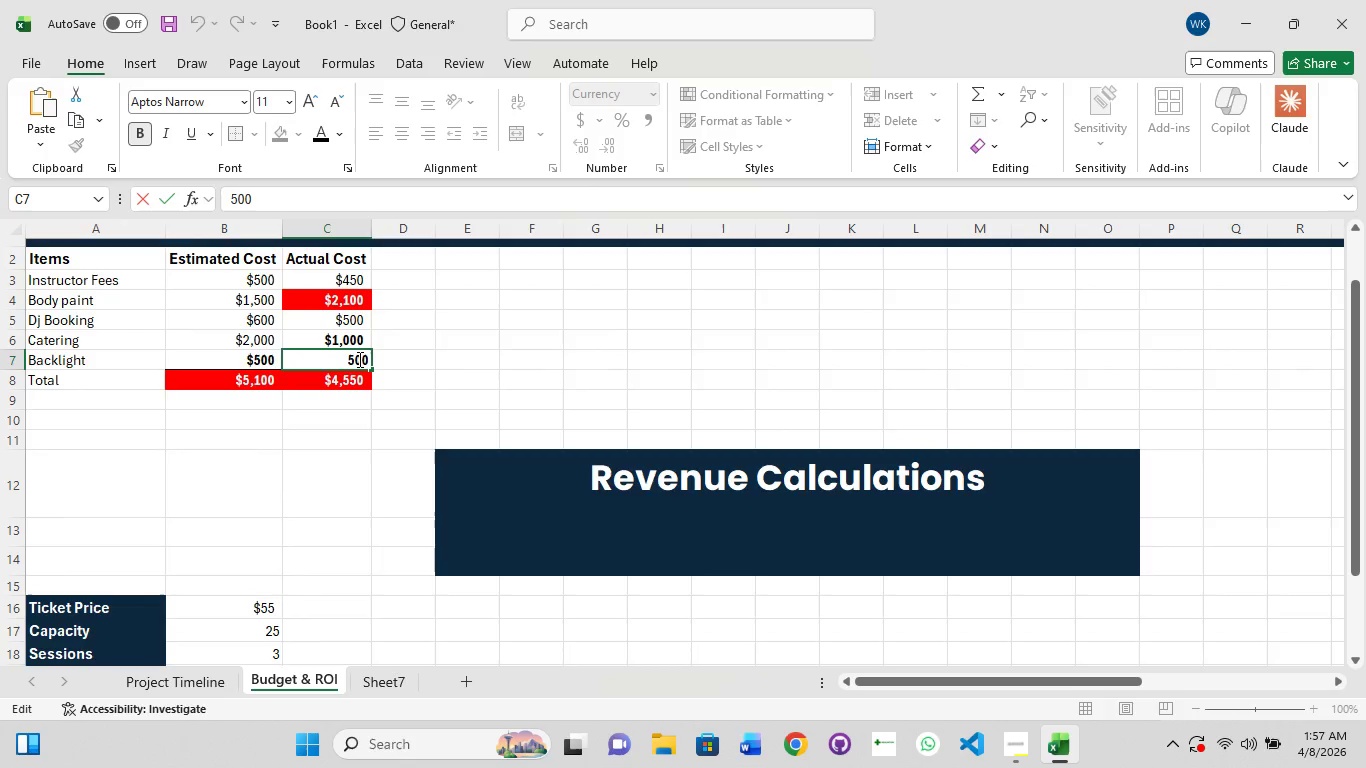 
key(Control+A)
 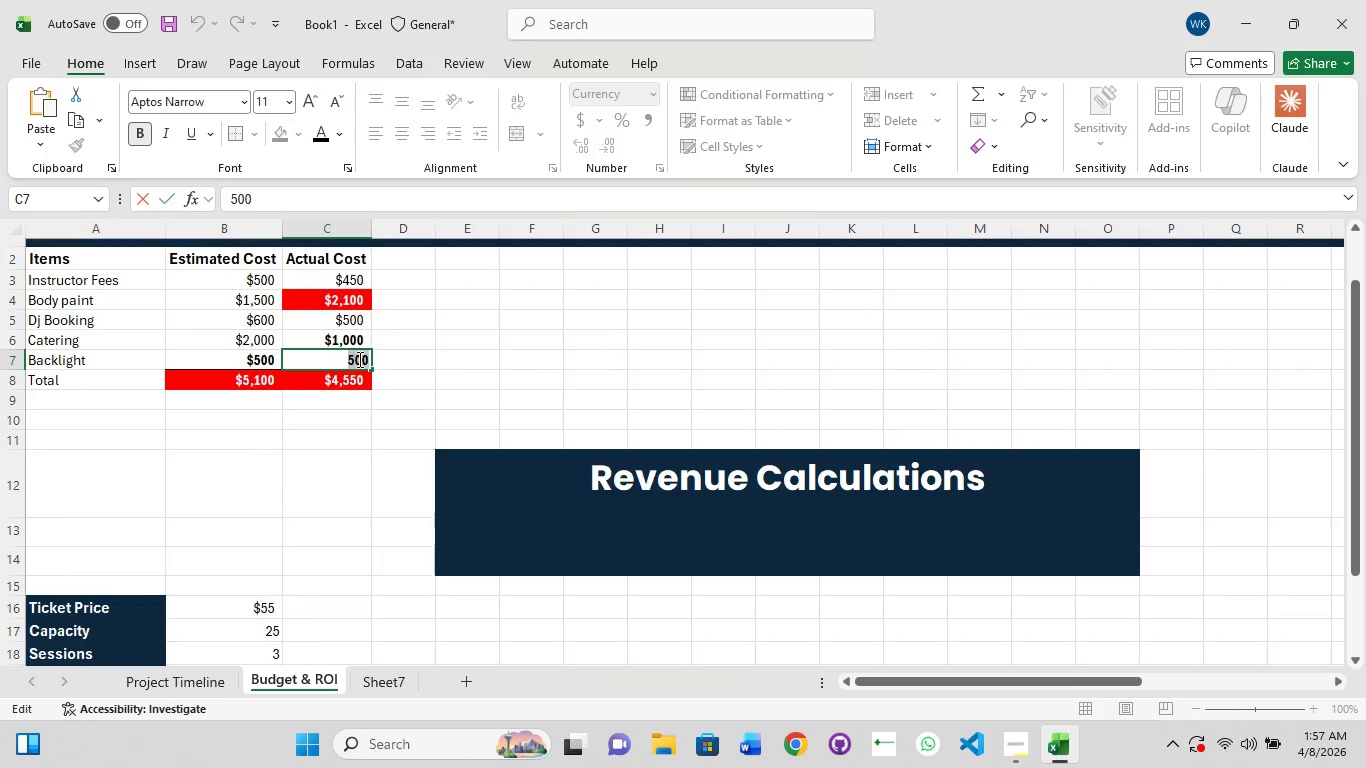 
type(325)
 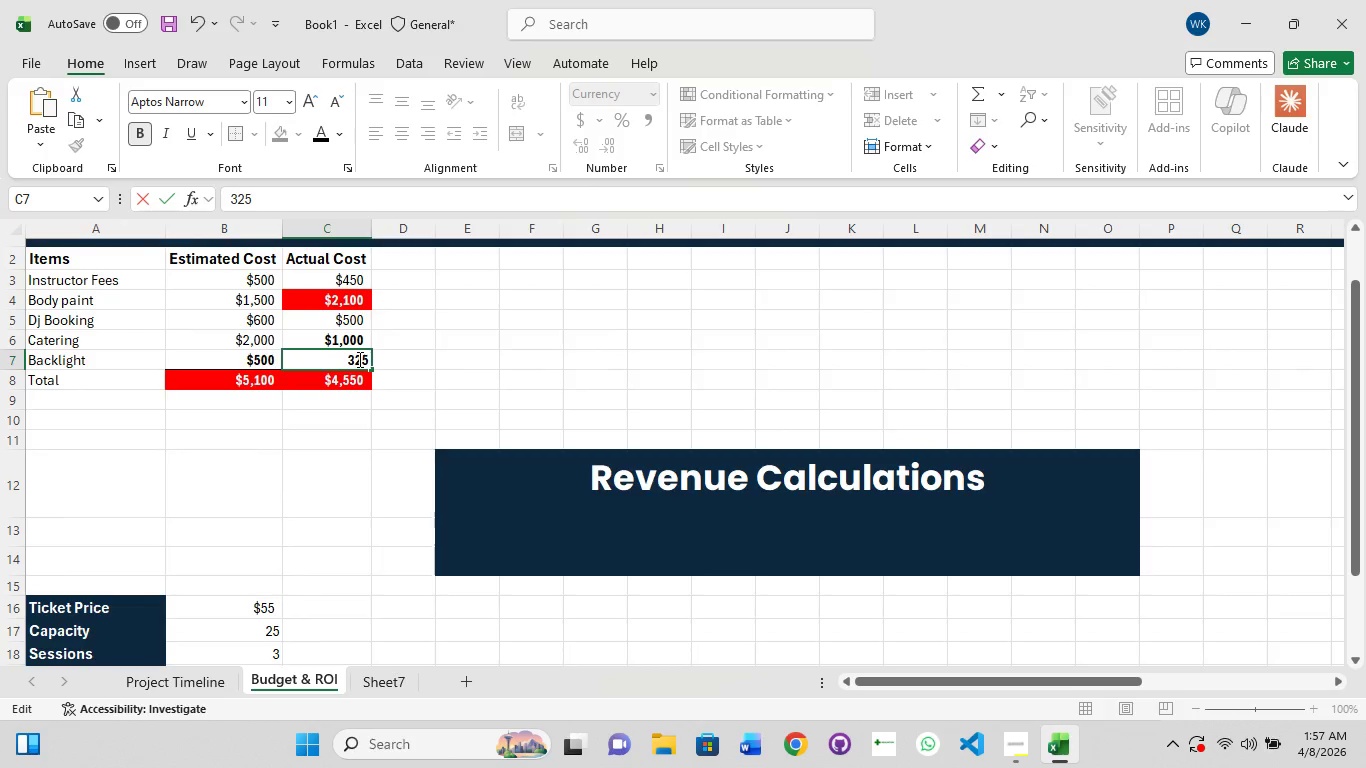 
key(Enter)
 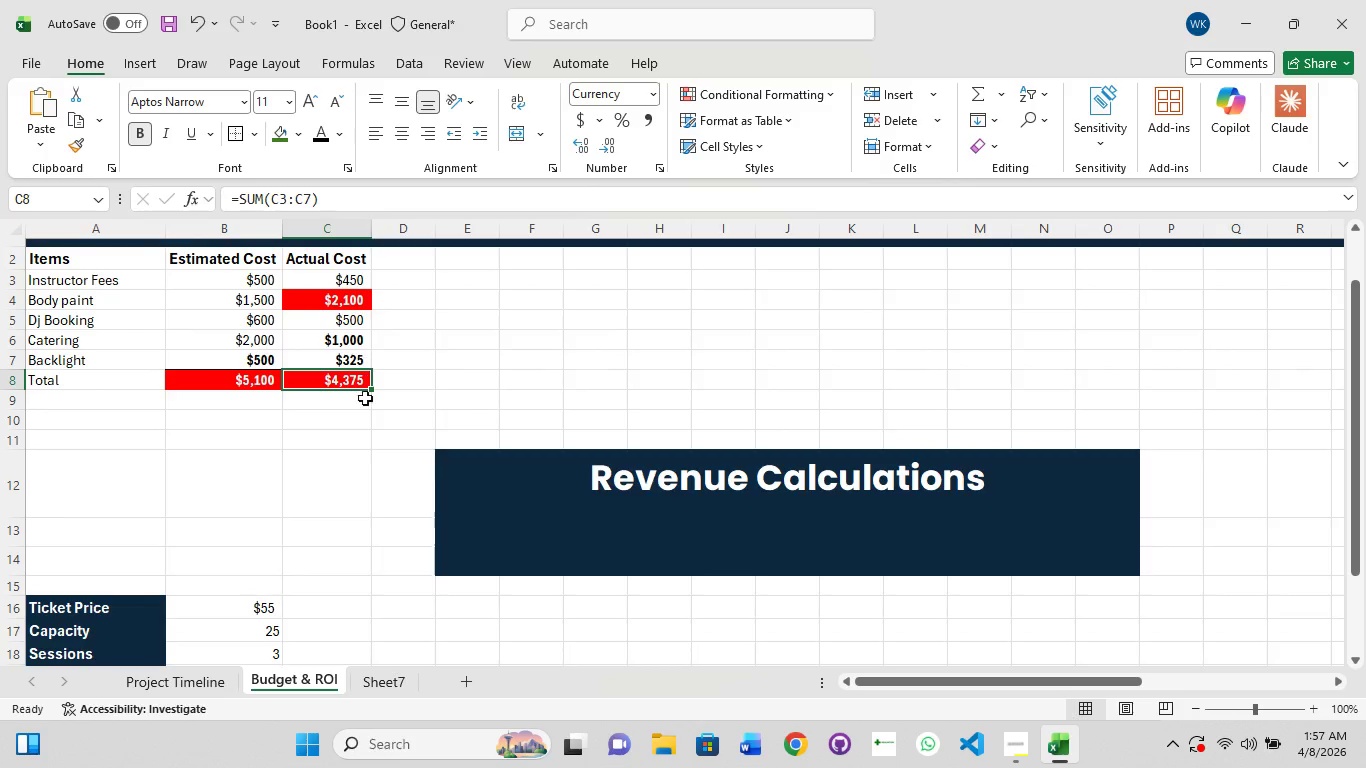 
scroll: coordinate [343, 479], scroll_direction: up, amount: 1.0
 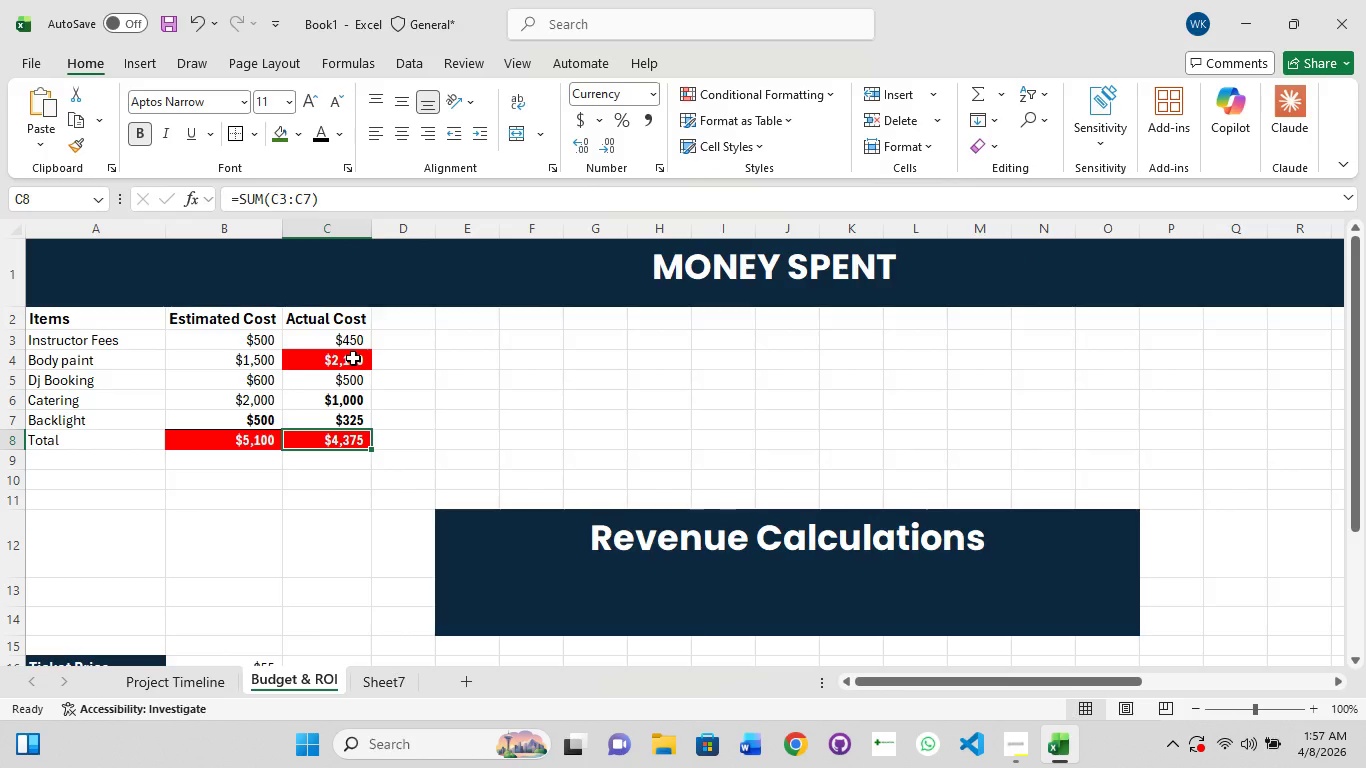 
left_click([353, 358])
 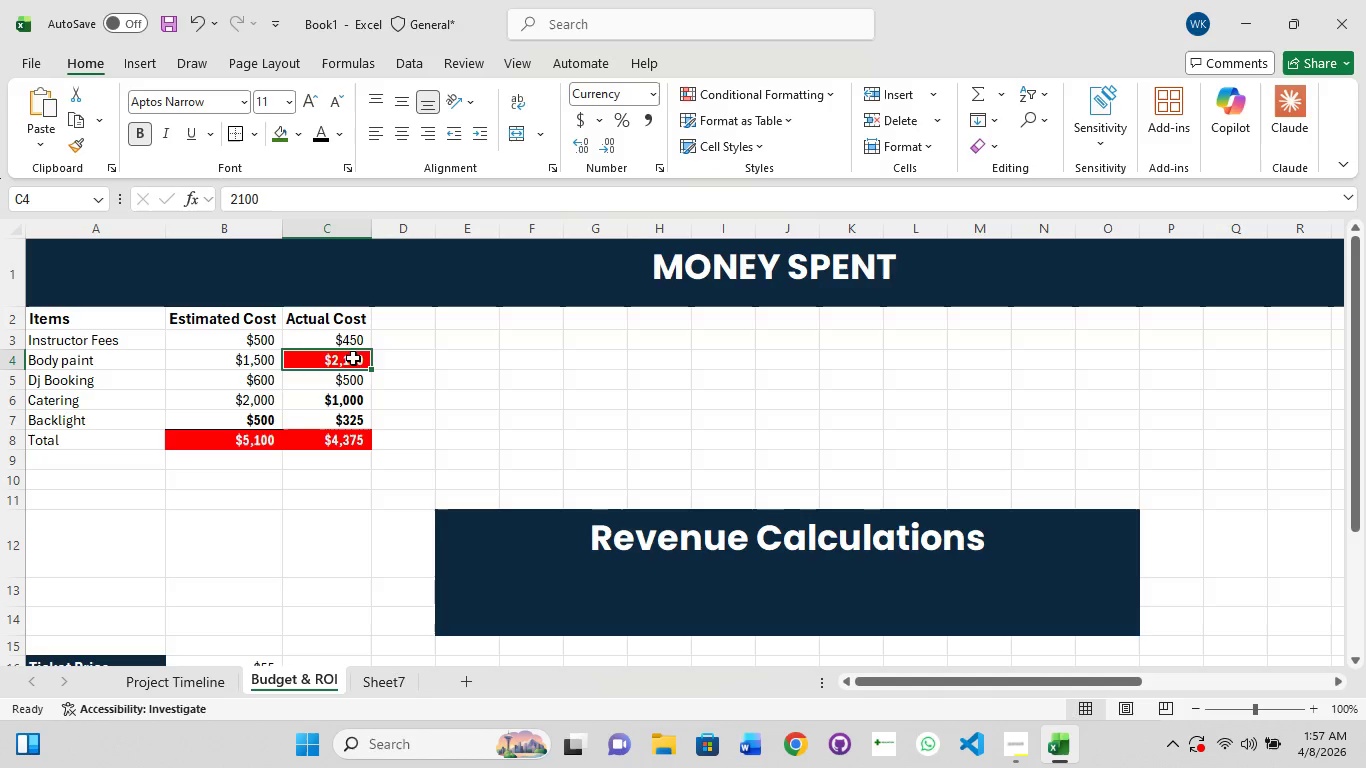 
double_click([353, 358])
 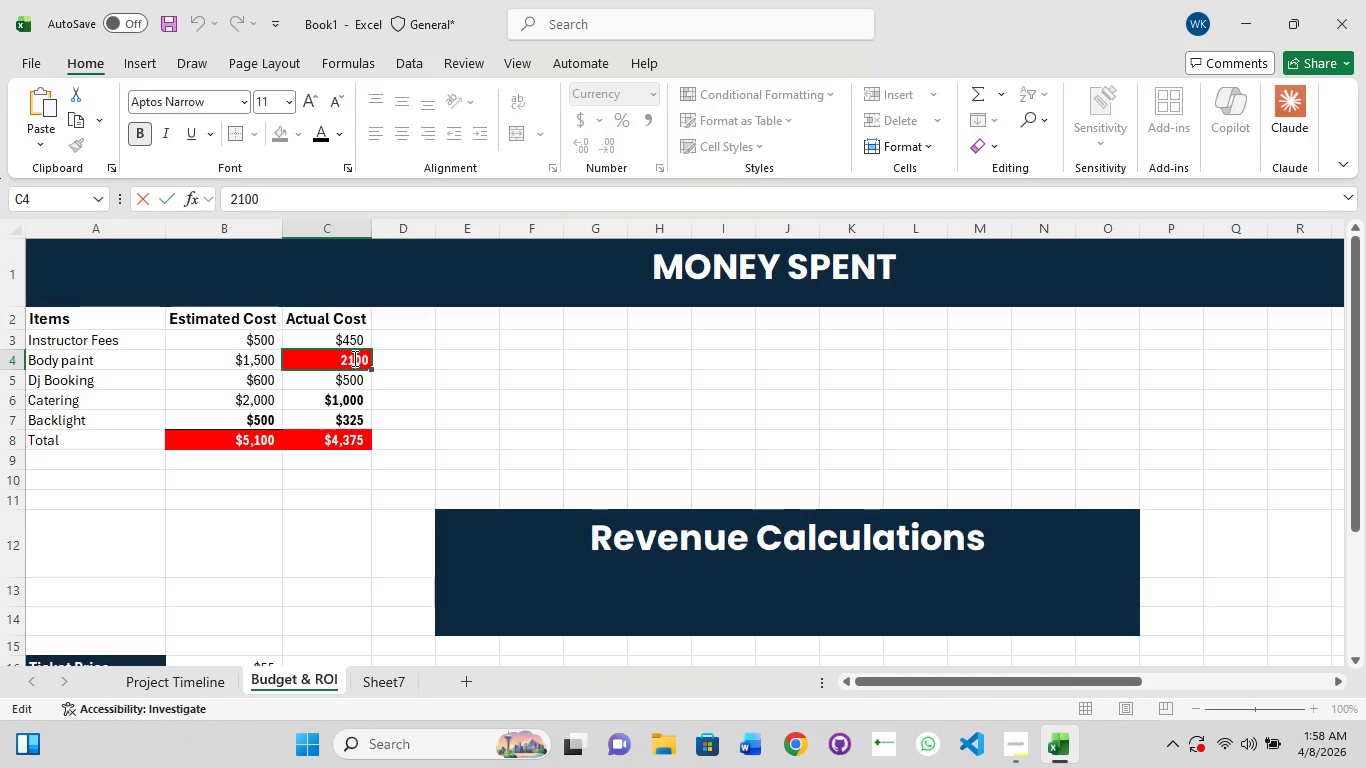 
wait(5.84)
 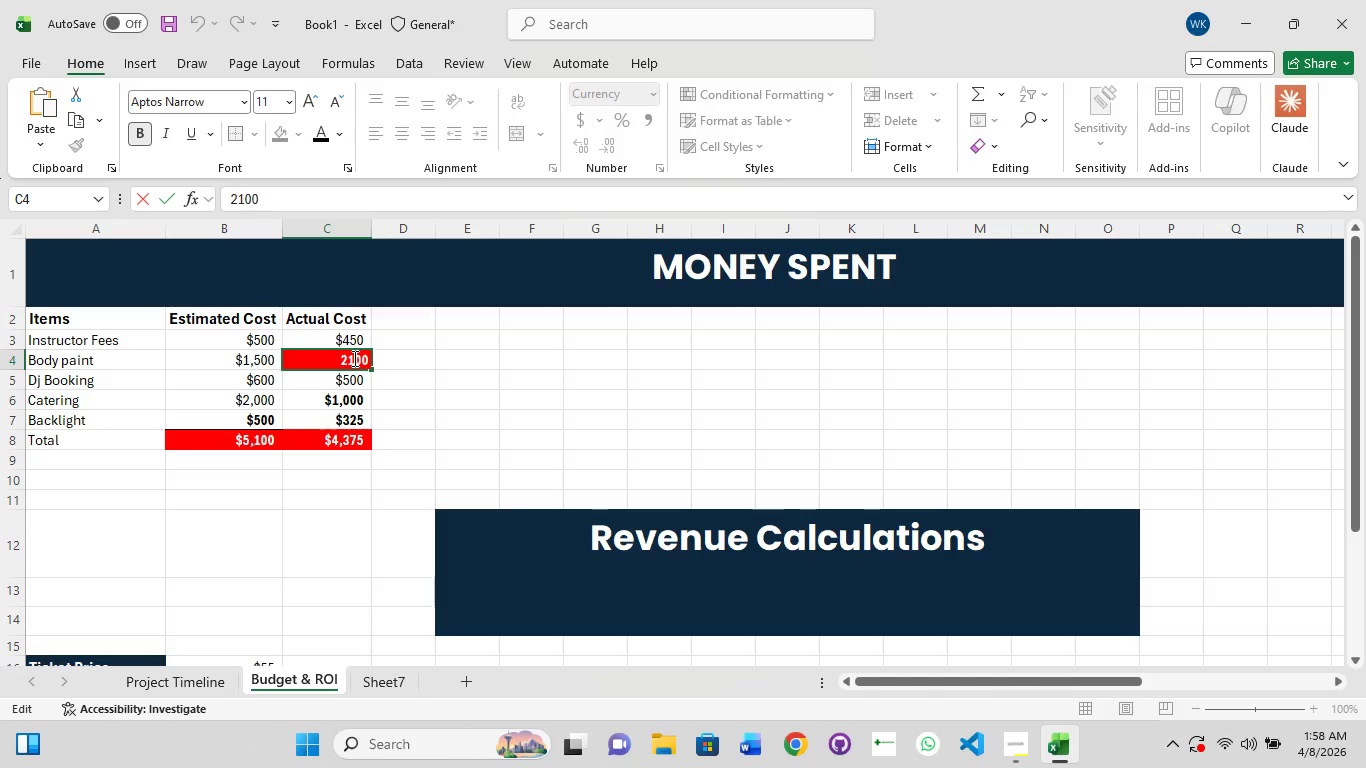 
key(Backspace)
 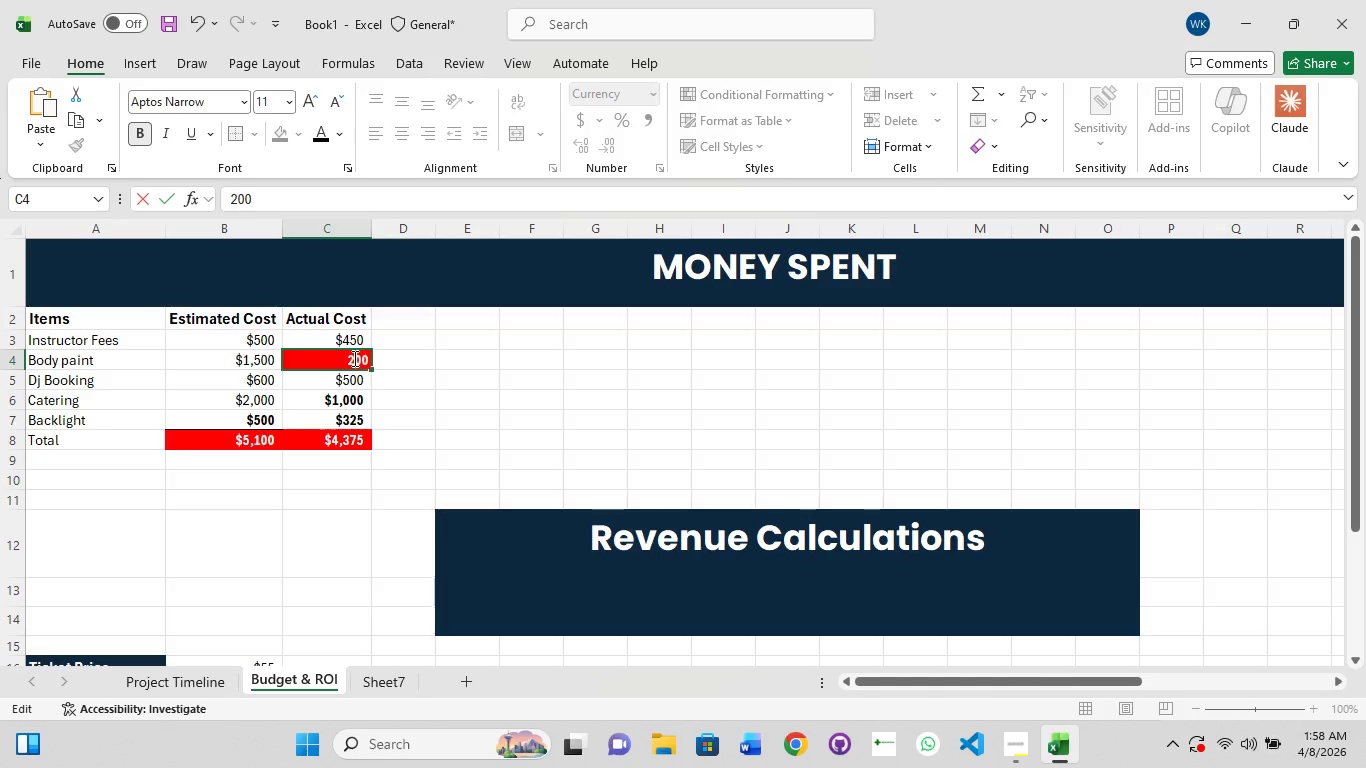 
key(ArrowRight)
 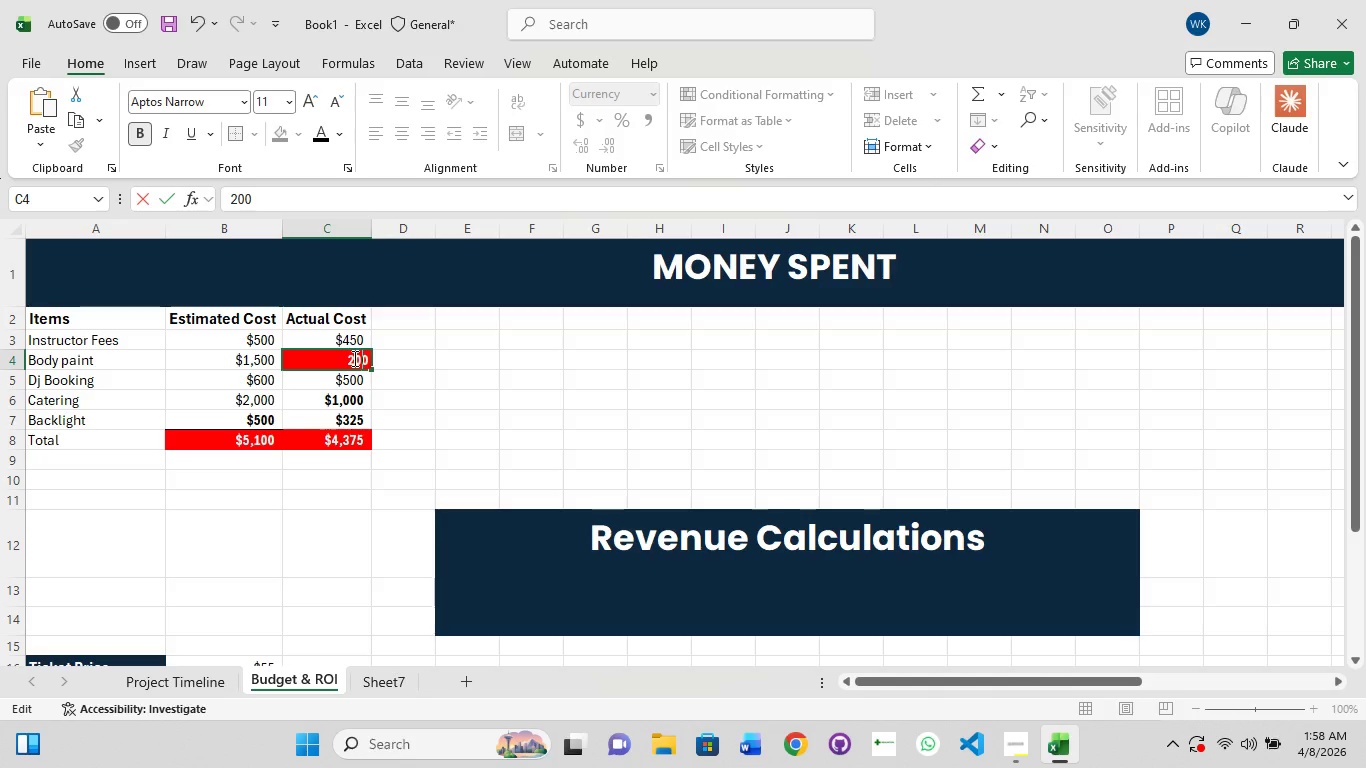 
key(ArrowRight)
 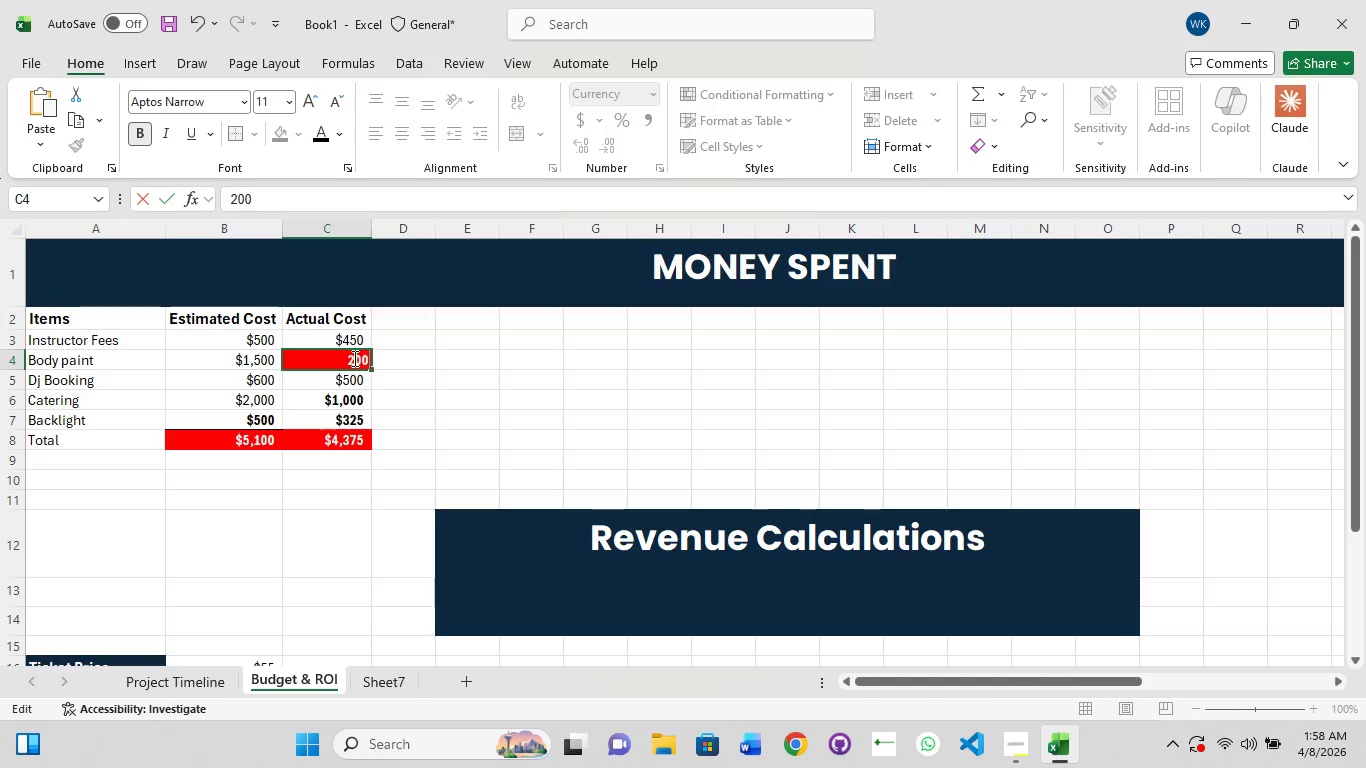 
key(1)
 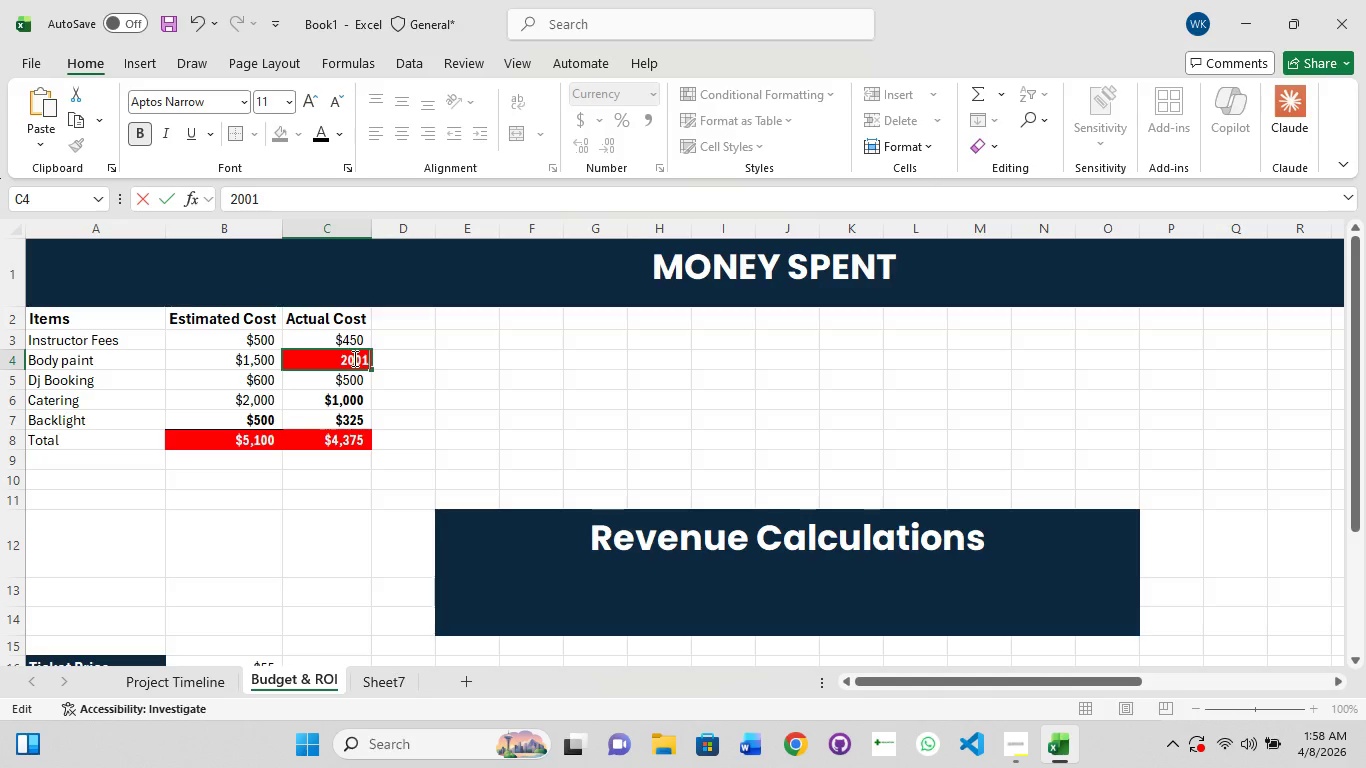 
key(Enter)
 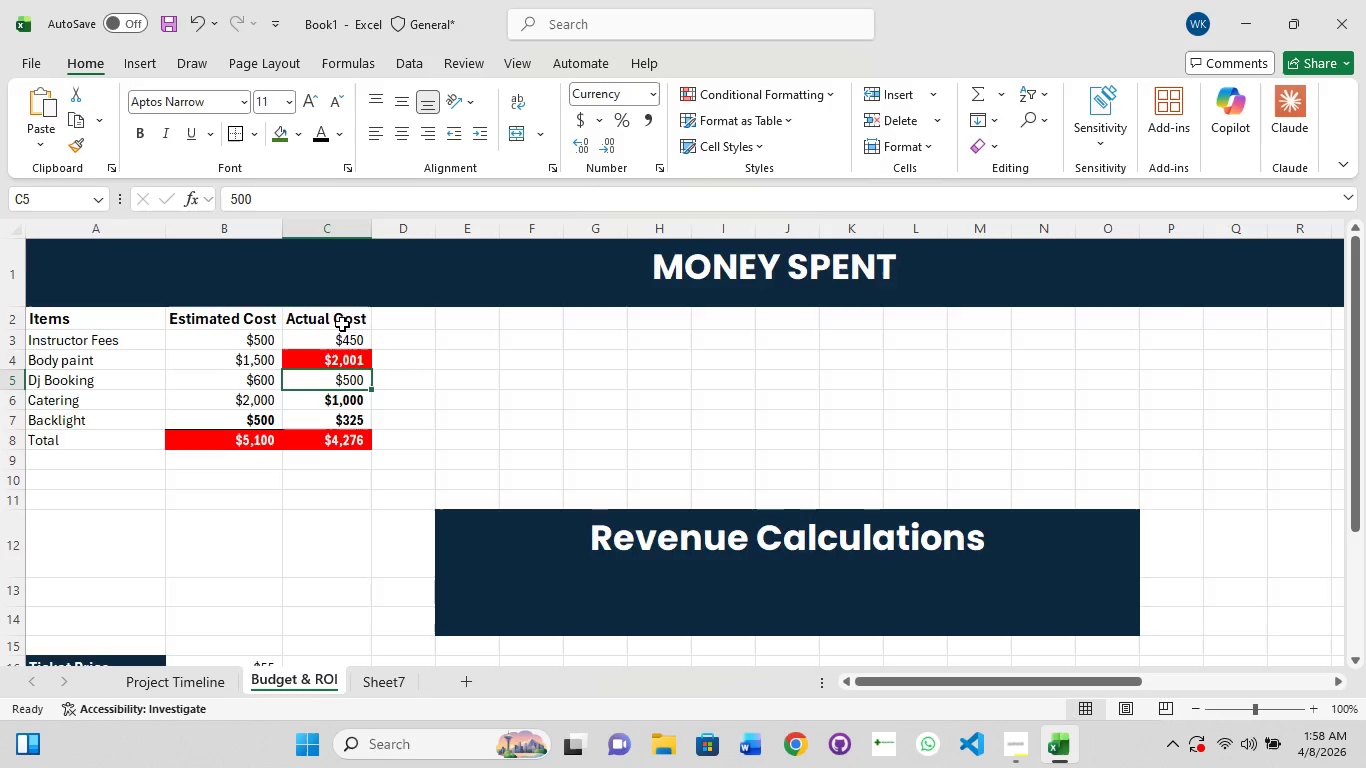 
scroll: coordinate [332, 351], scroll_direction: down, amount: 5.0
 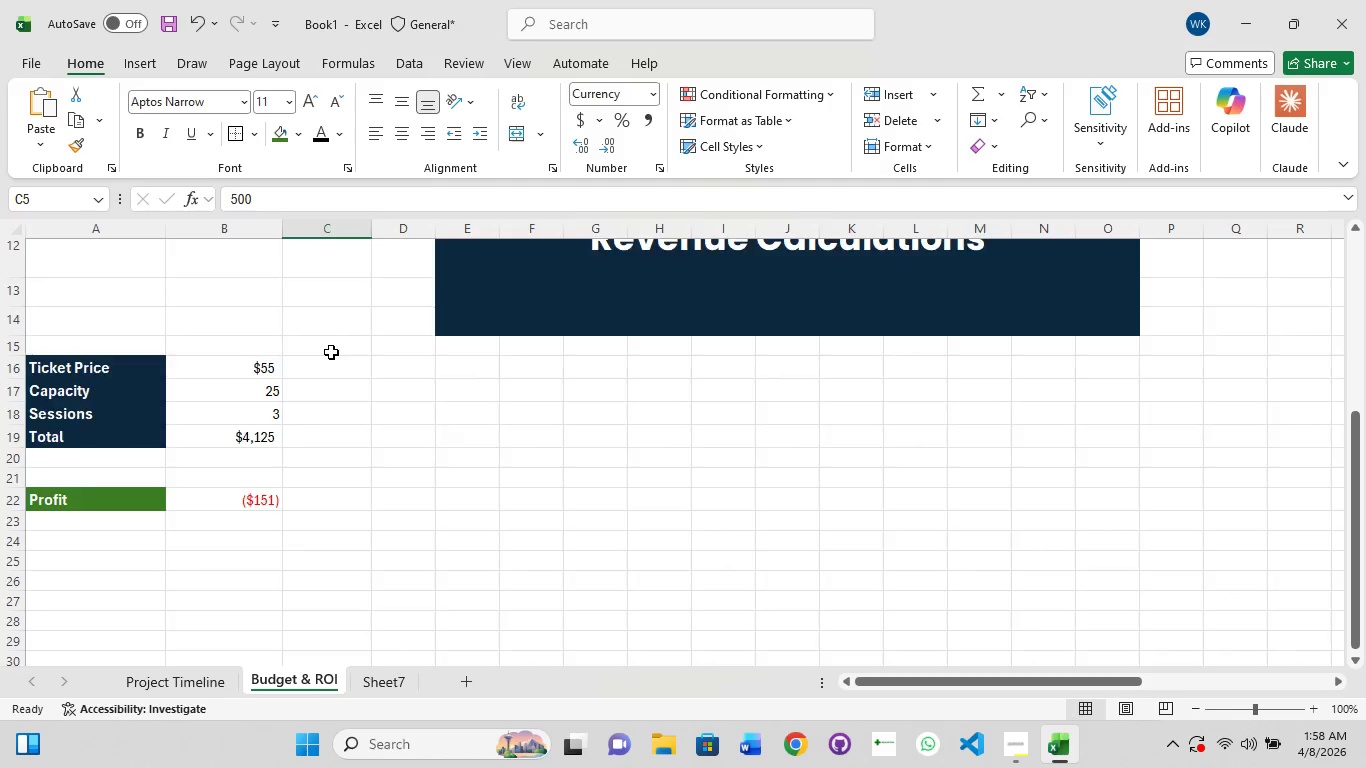 
scroll: coordinate [331, 352], scroll_direction: up, amount: 5.0
 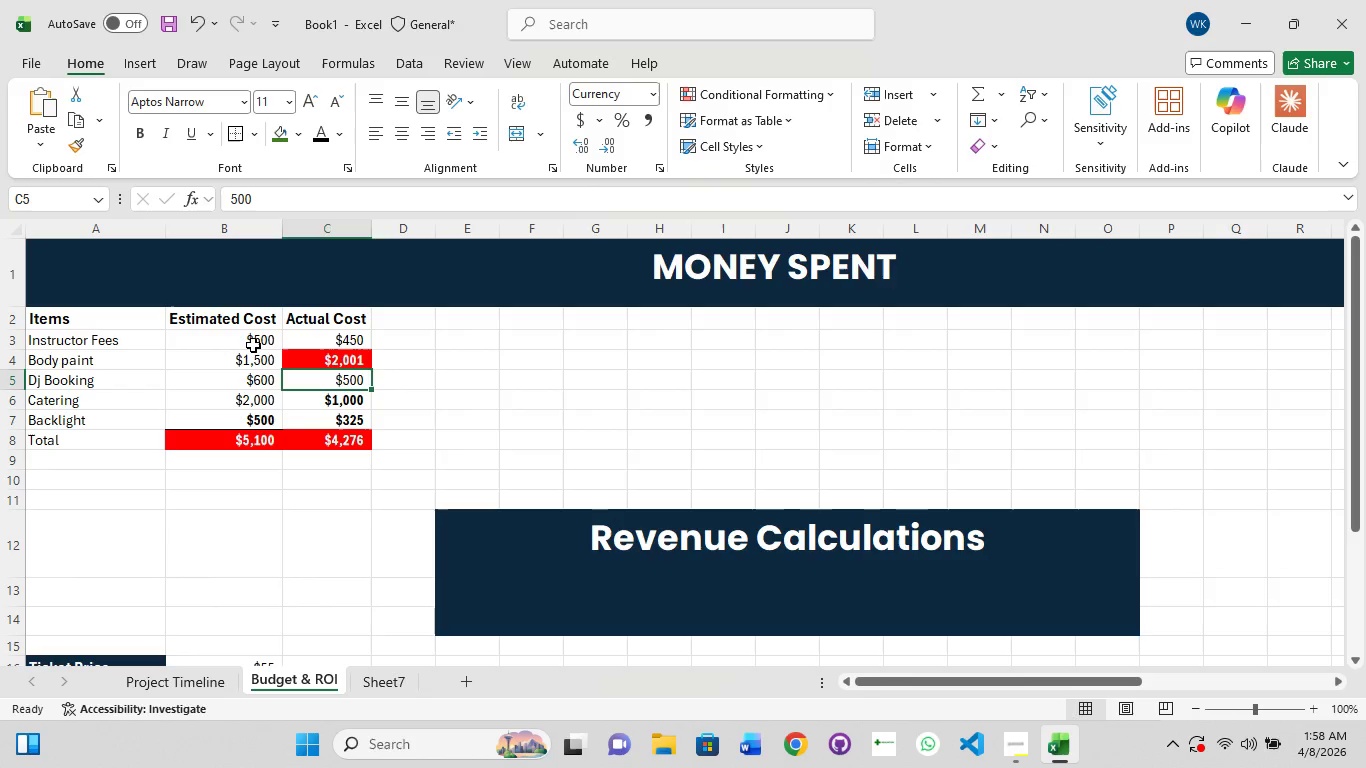 
triple_click([261, 338])
 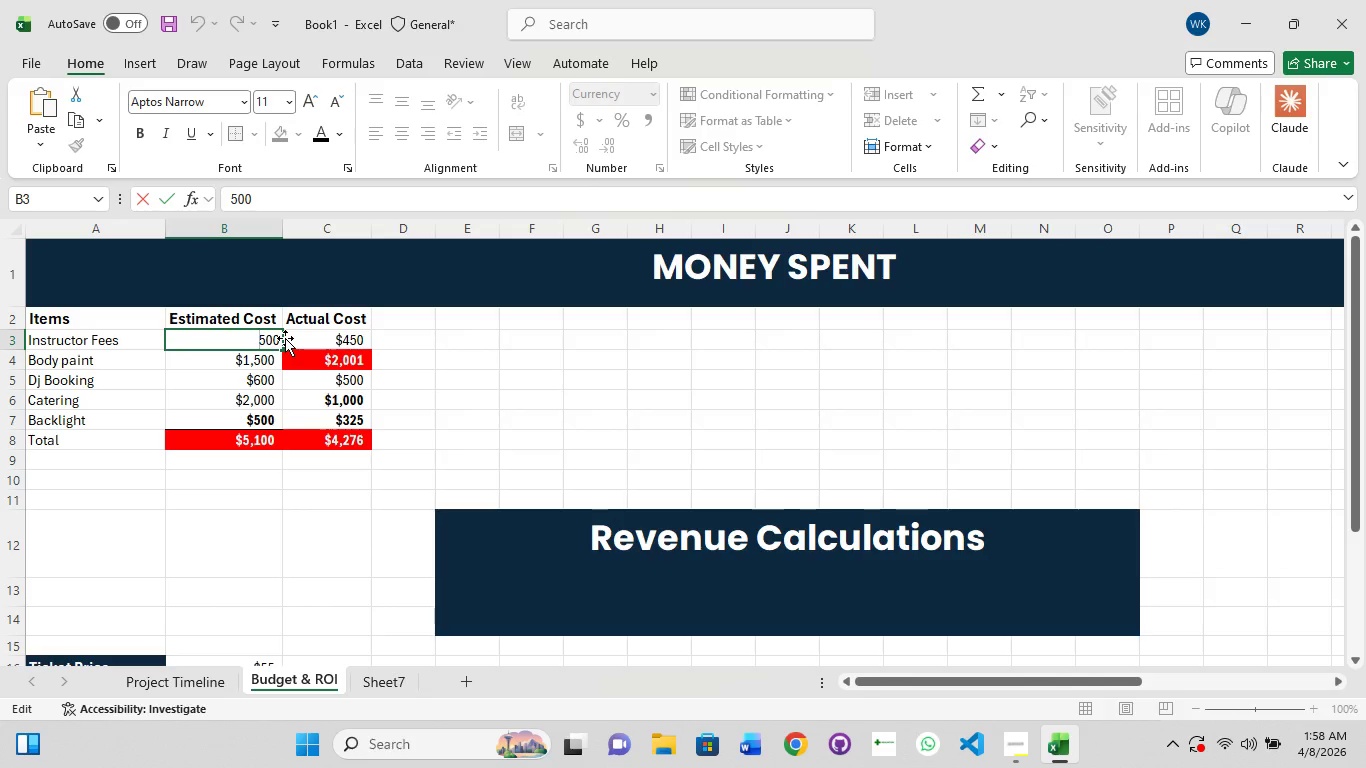 
key(Control+A)
 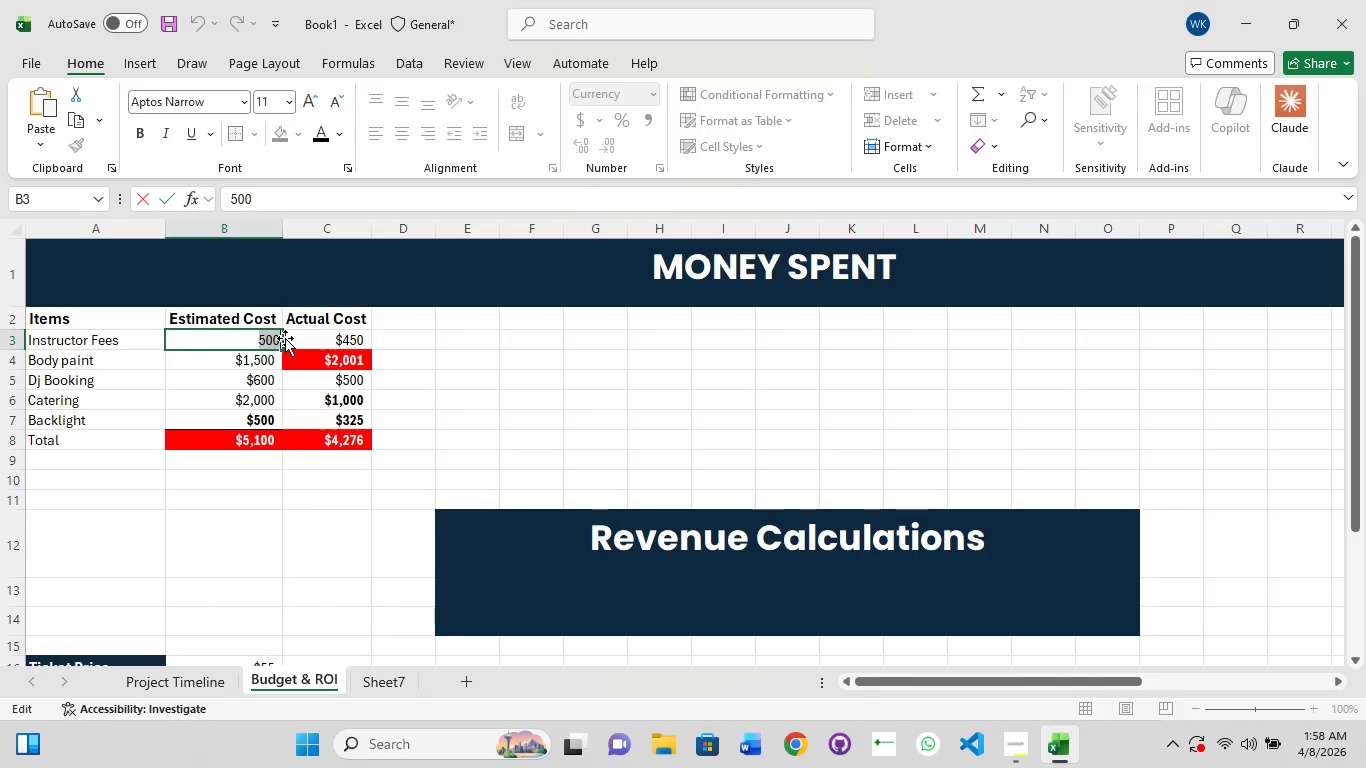 
type(300)
 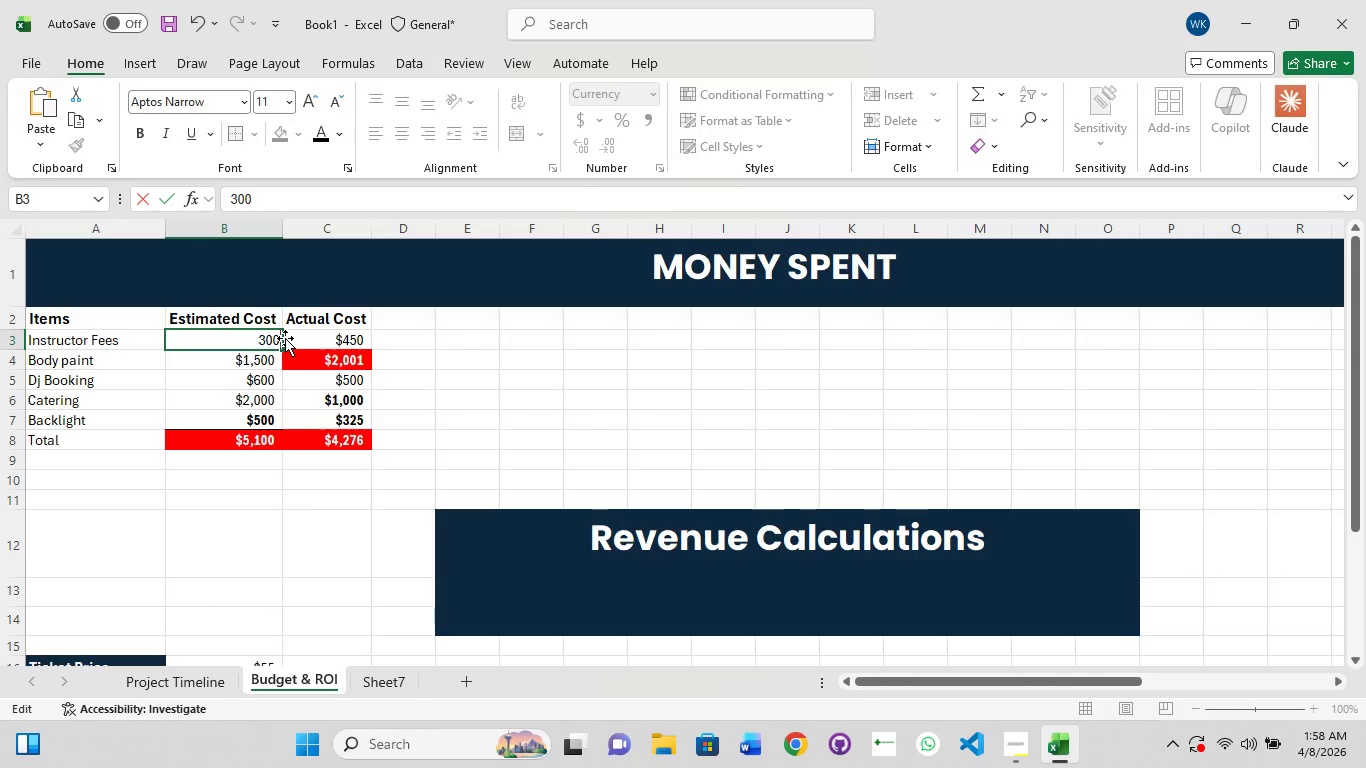 
key(Enter)
 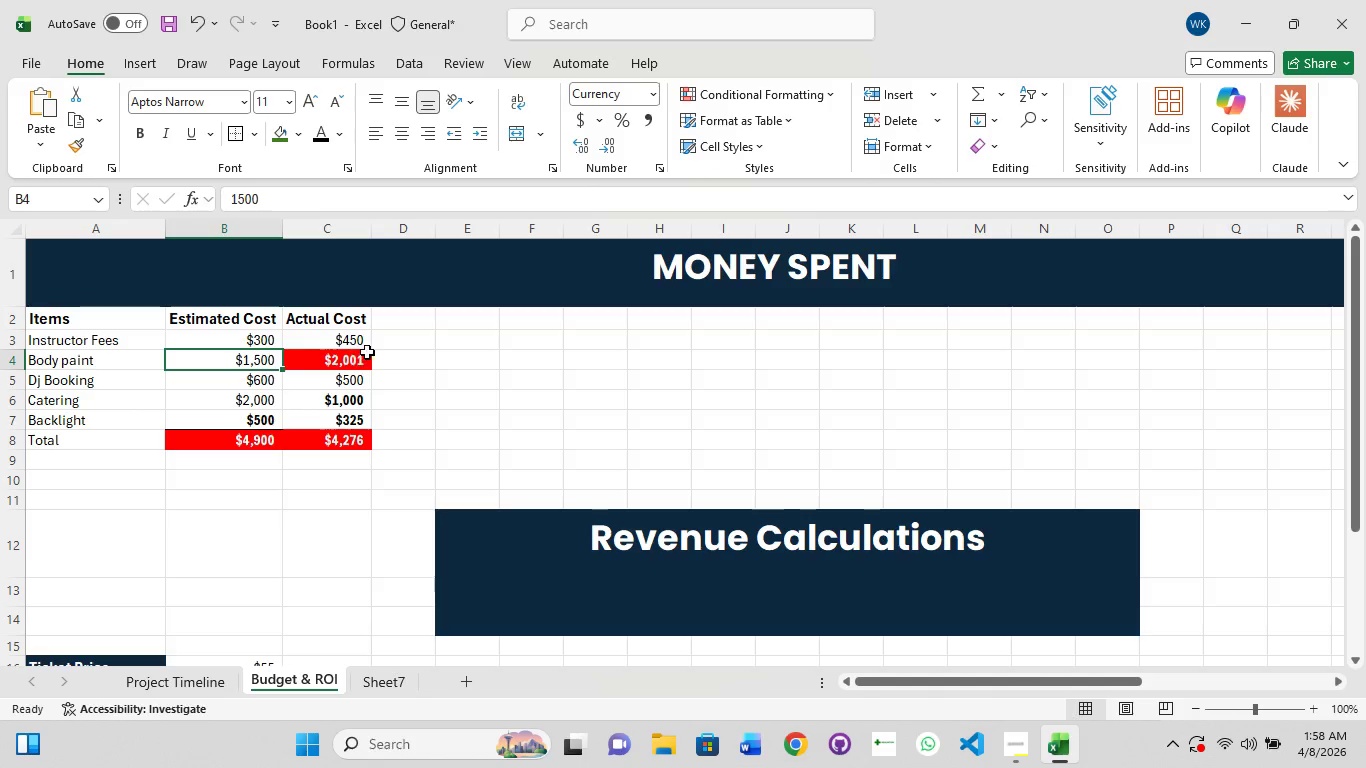 
left_click([358, 337])
 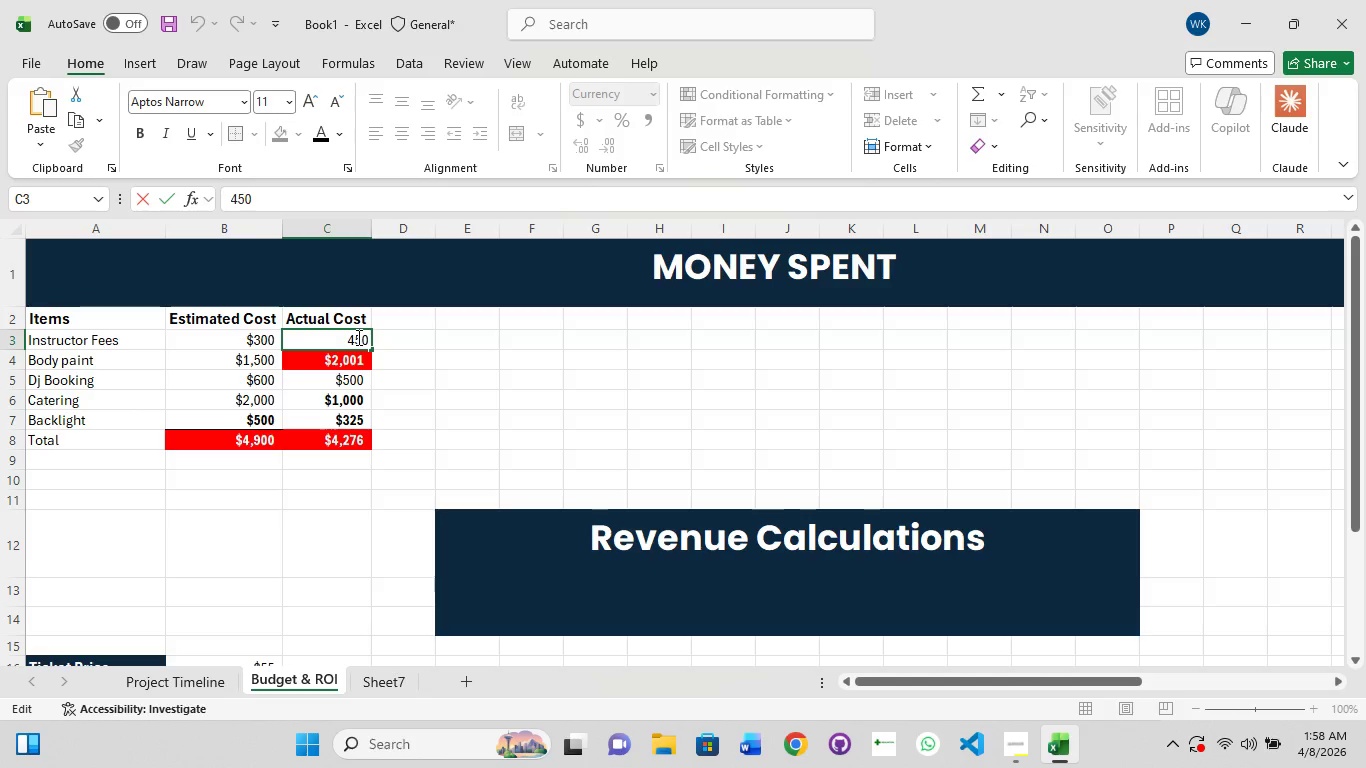 
key(Control+A)
 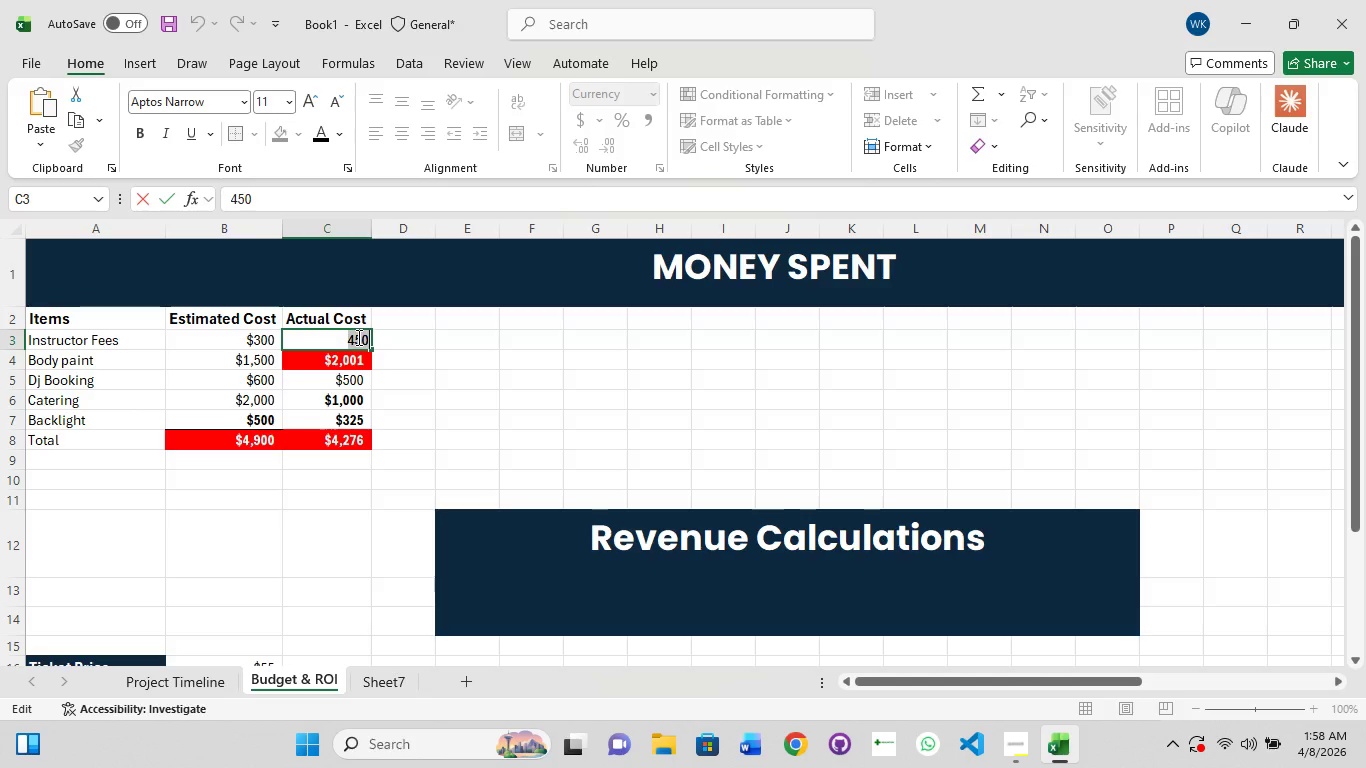 
type(250)
 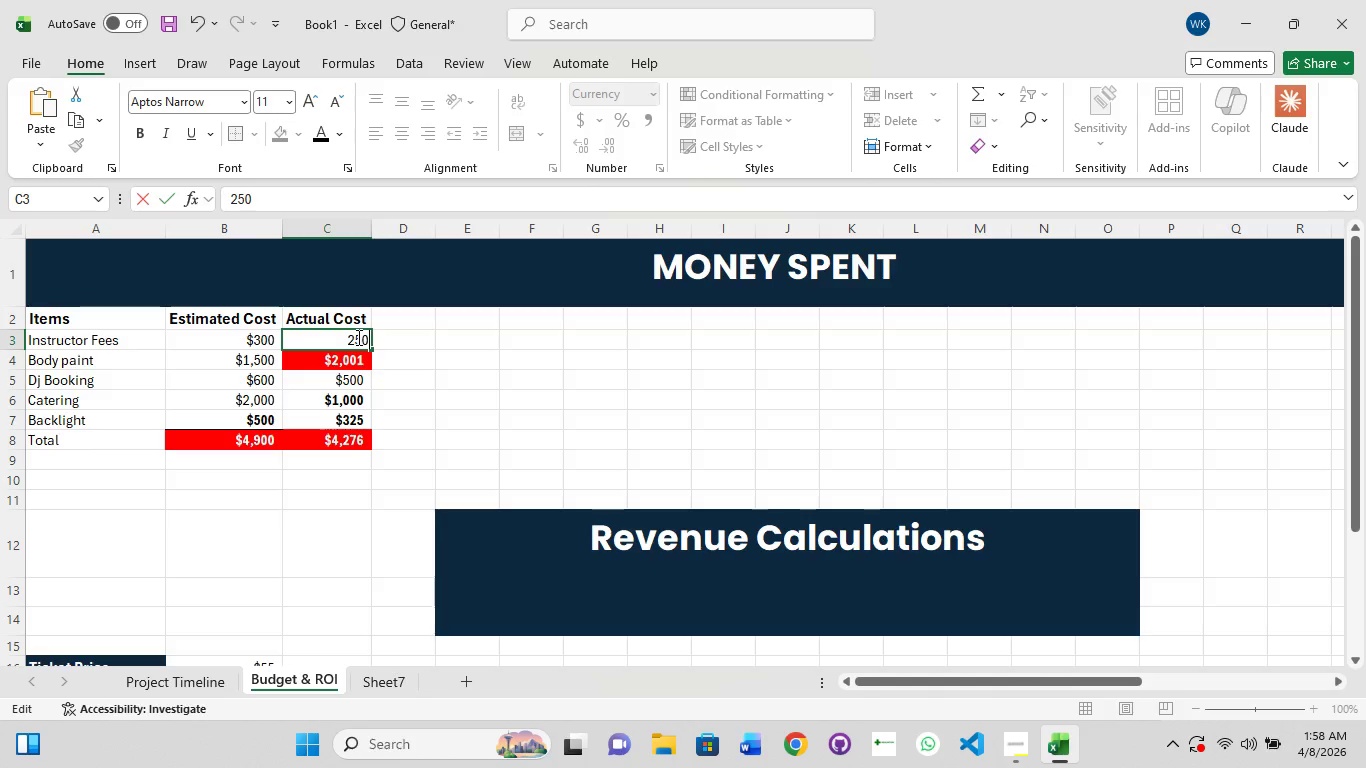 
key(Enter)
 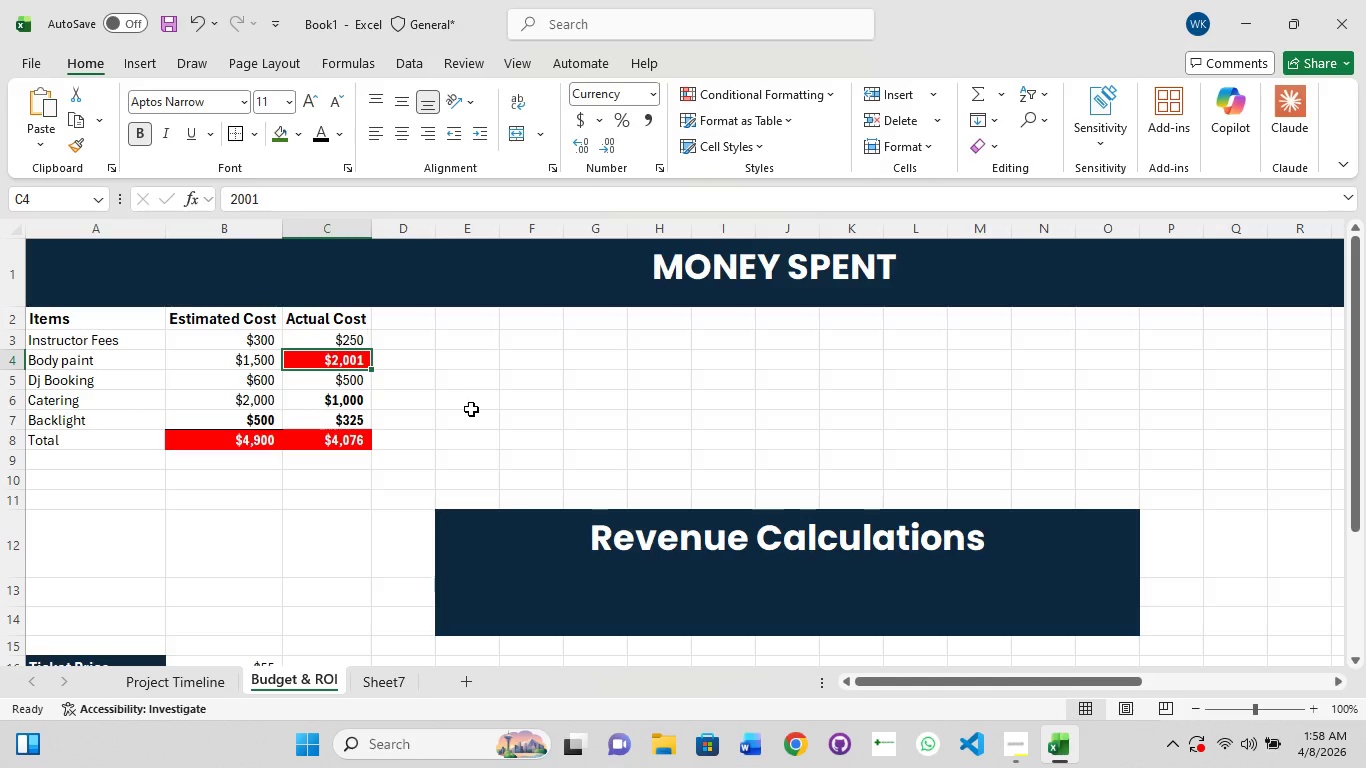 
scroll: coordinate [471, 409], scroll_direction: down, amount: 5.0
 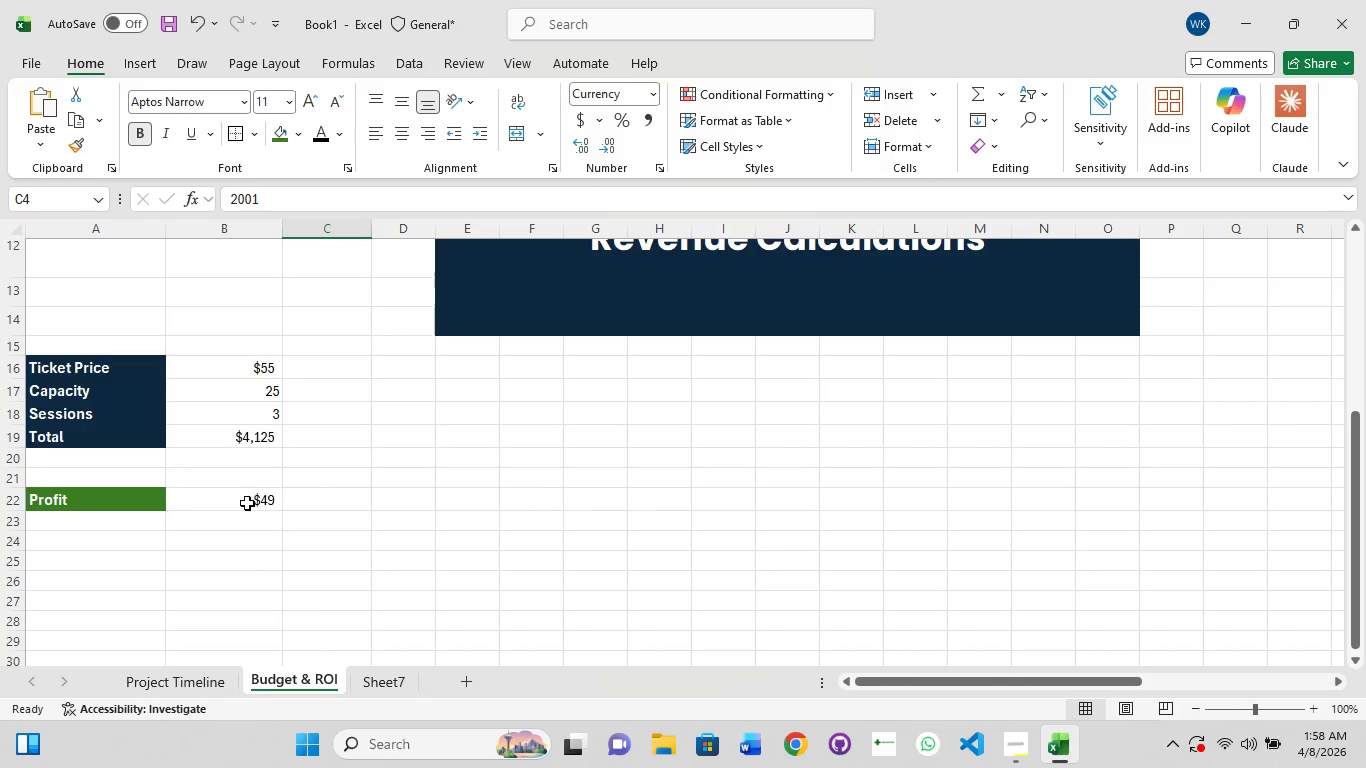 
left_click([247, 503])
 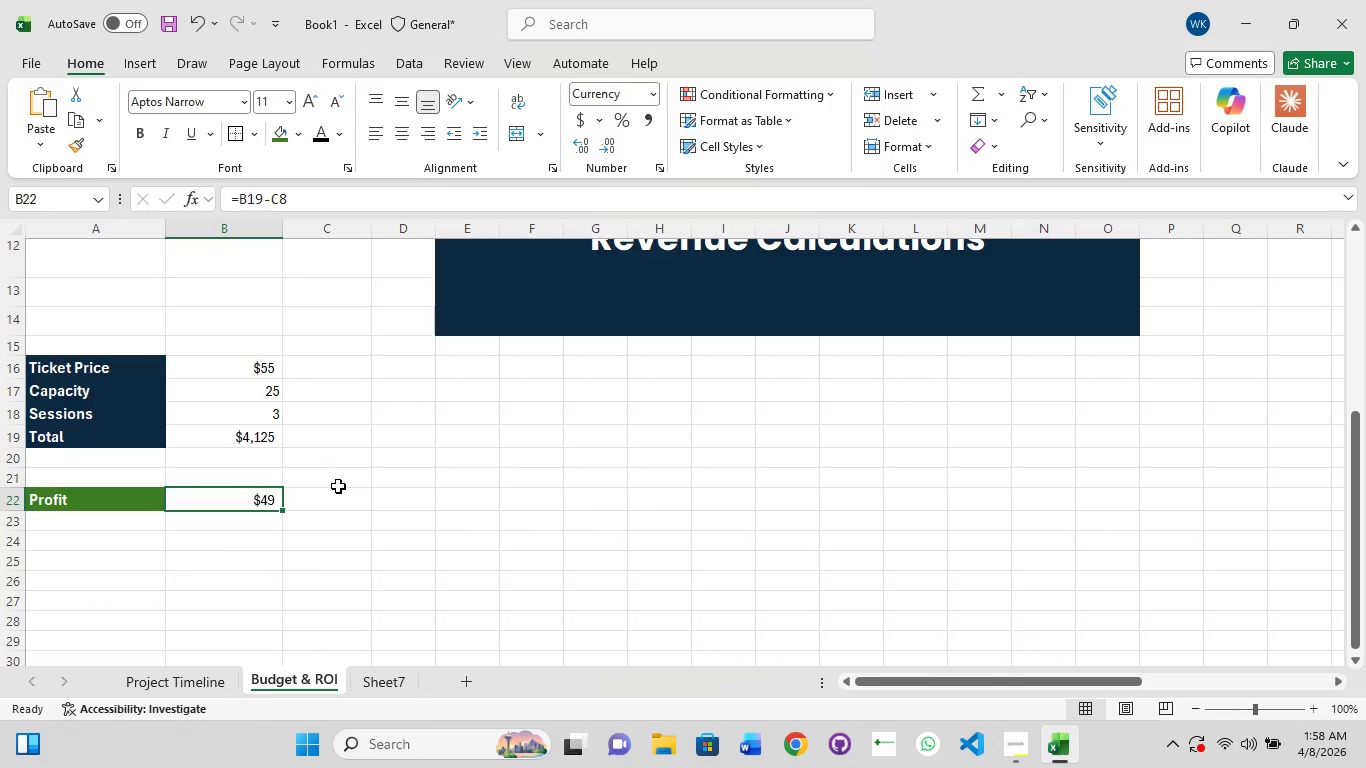 
scroll: coordinate [338, 486], scroll_direction: up, amount: 4.0
 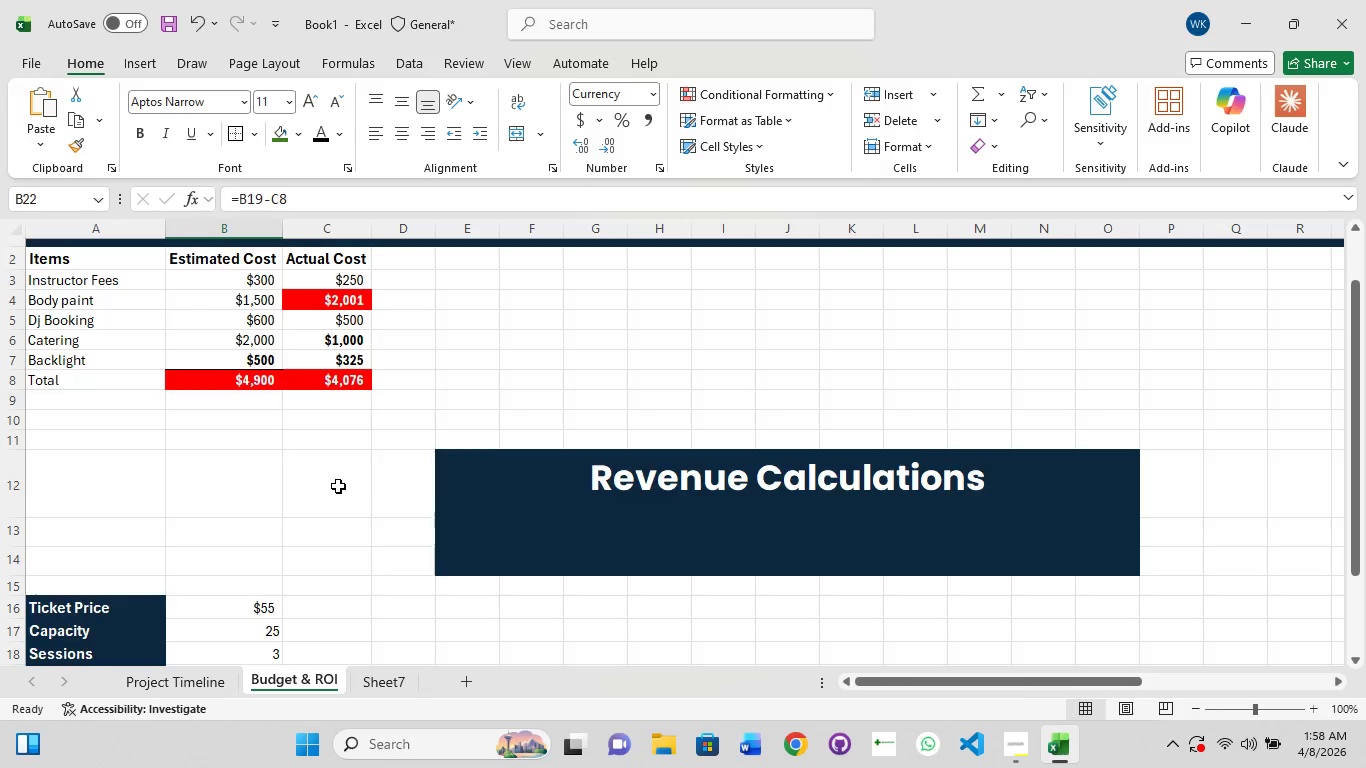 
scroll: coordinate [338, 486], scroll_direction: down, amount: 3.0
 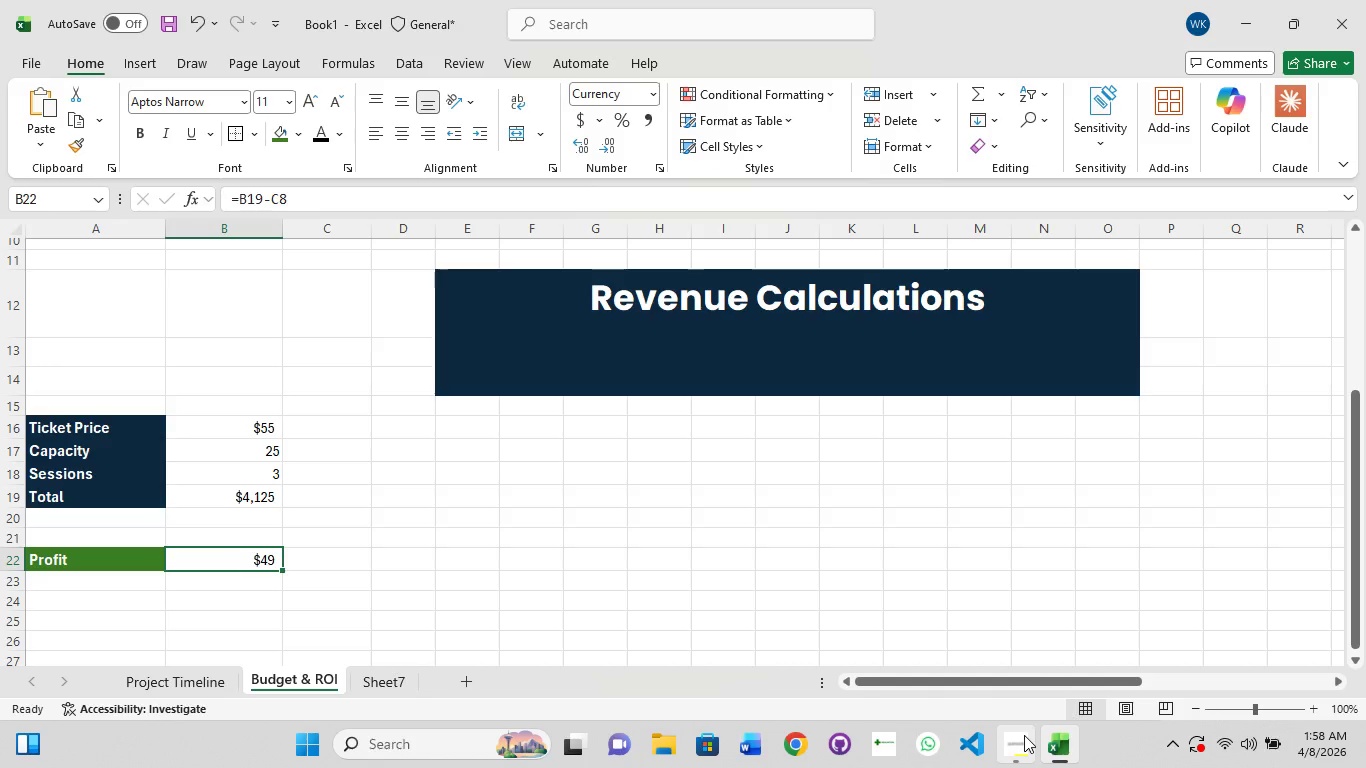 
left_click([1014, 748])